 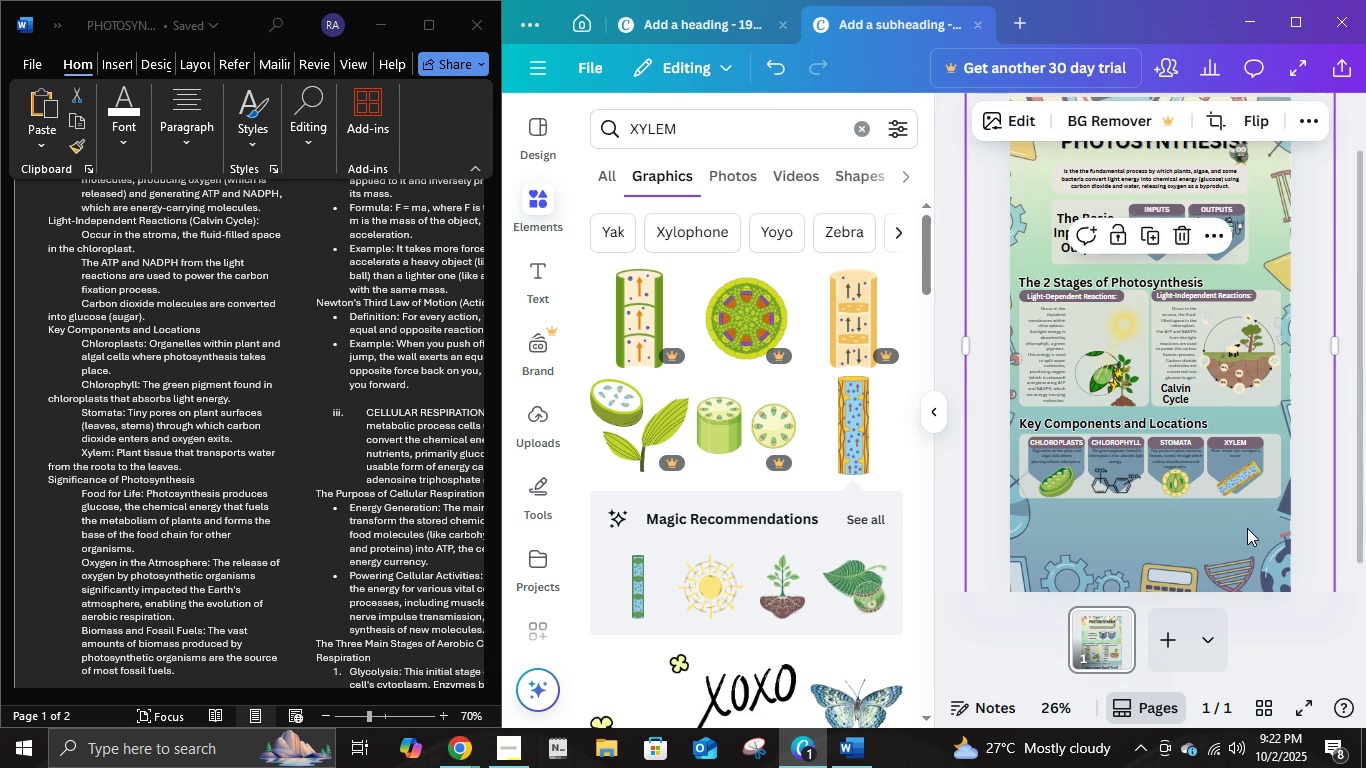 
scroll: coordinate [1260, 520], scroll_direction: down, amount: 2.0
 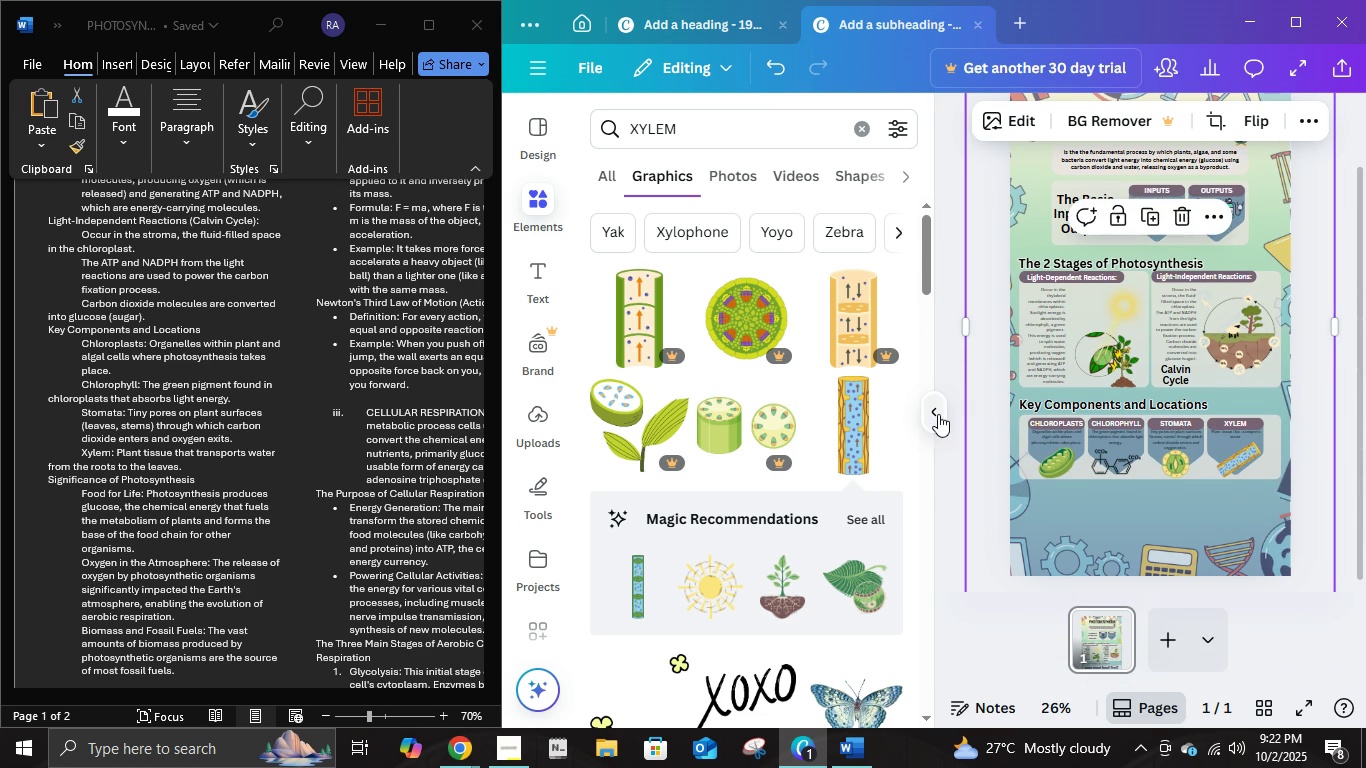 
left_click([941, 414])
 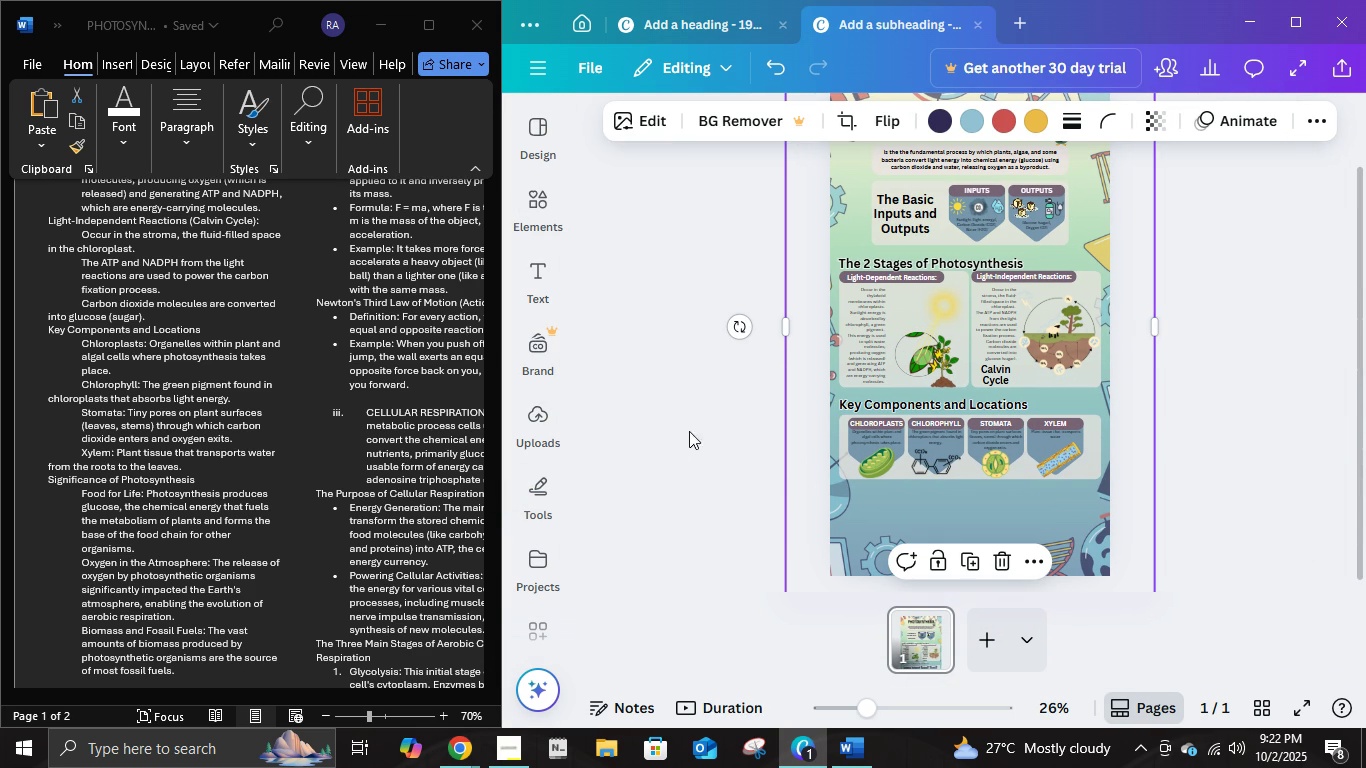 
scroll: coordinate [1172, 427], scroll_direction: down, amount: 4.0
 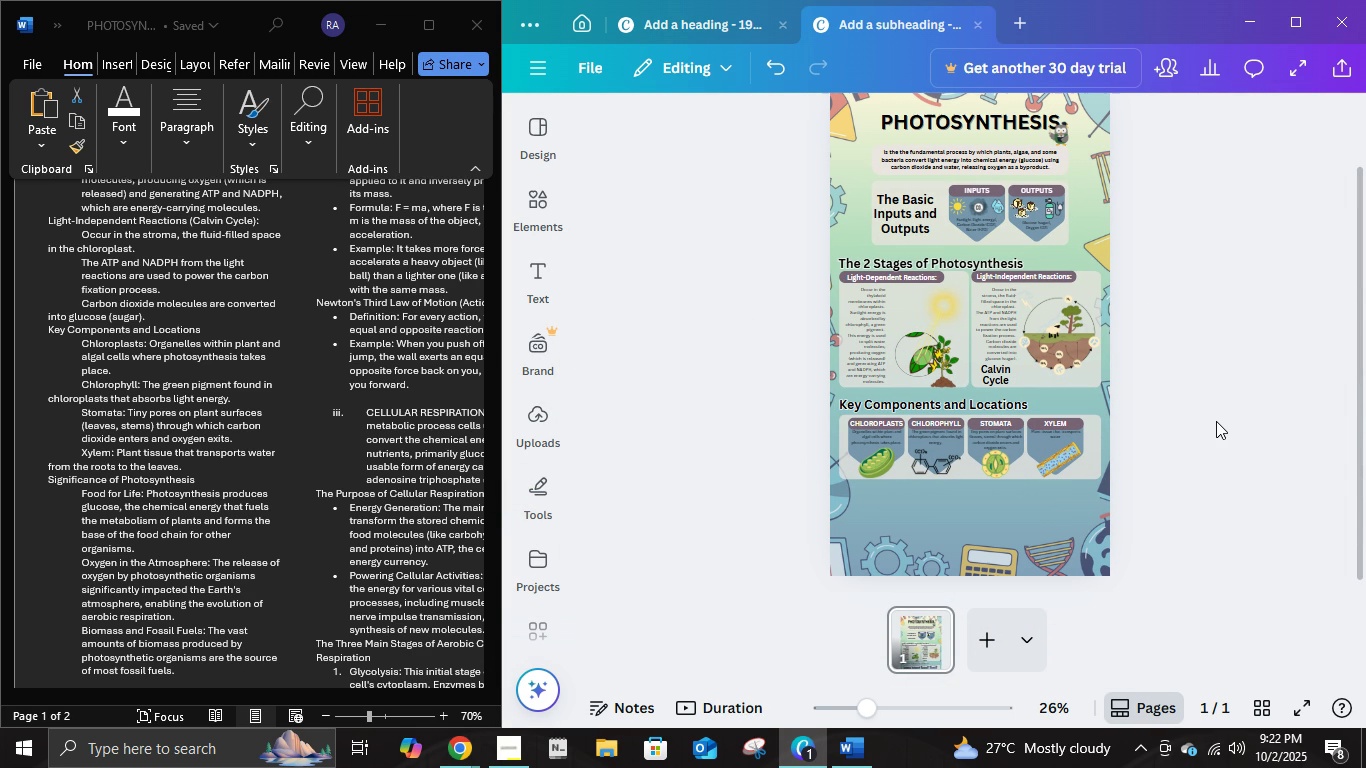 
left_click([1216, 421])
 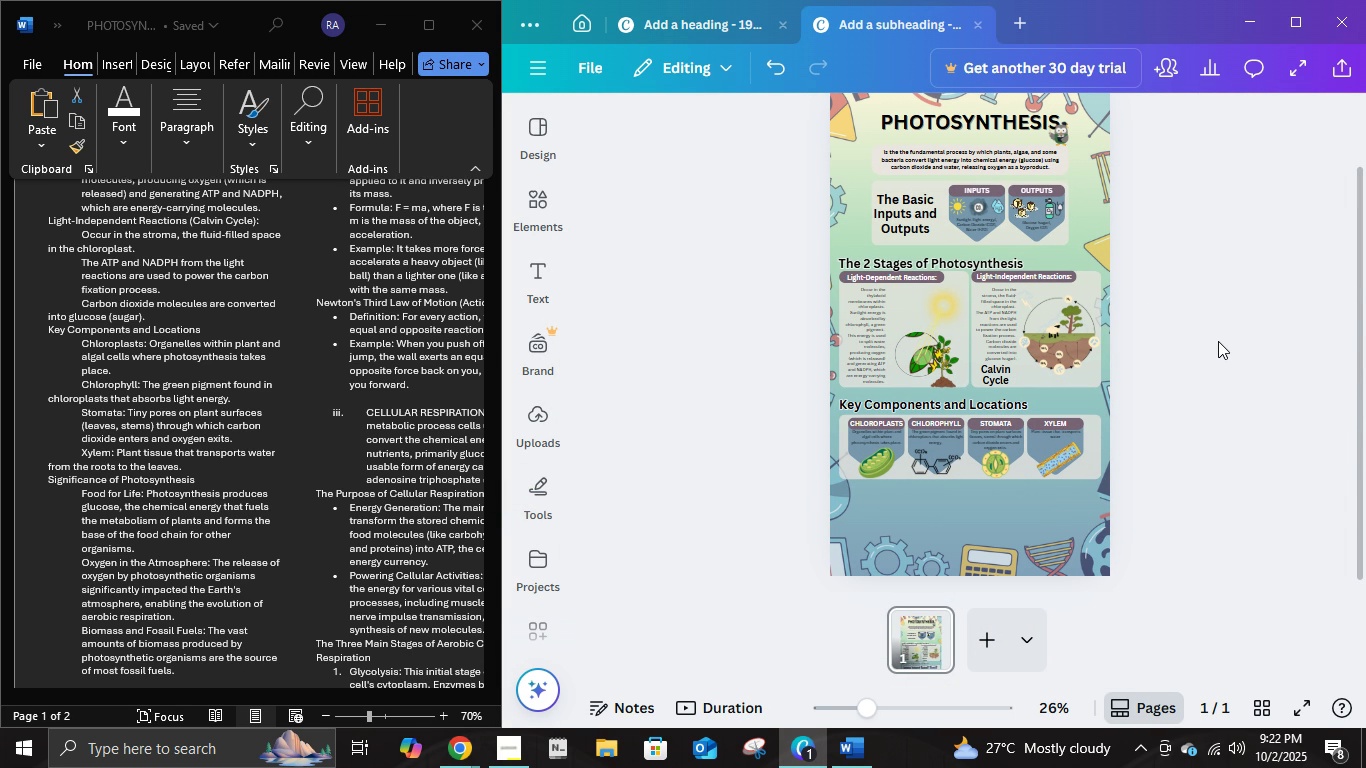 
wait(9.9)
 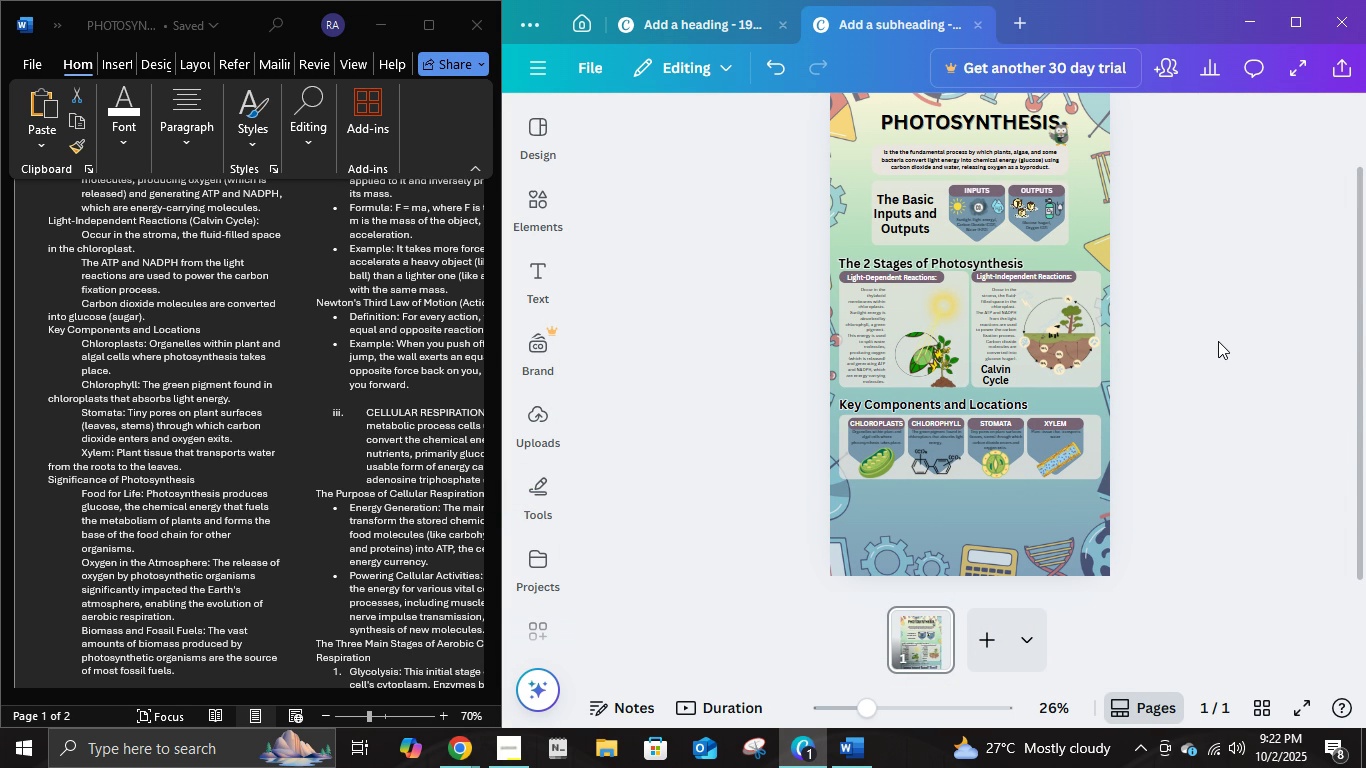 
left_click([1181, 431])
 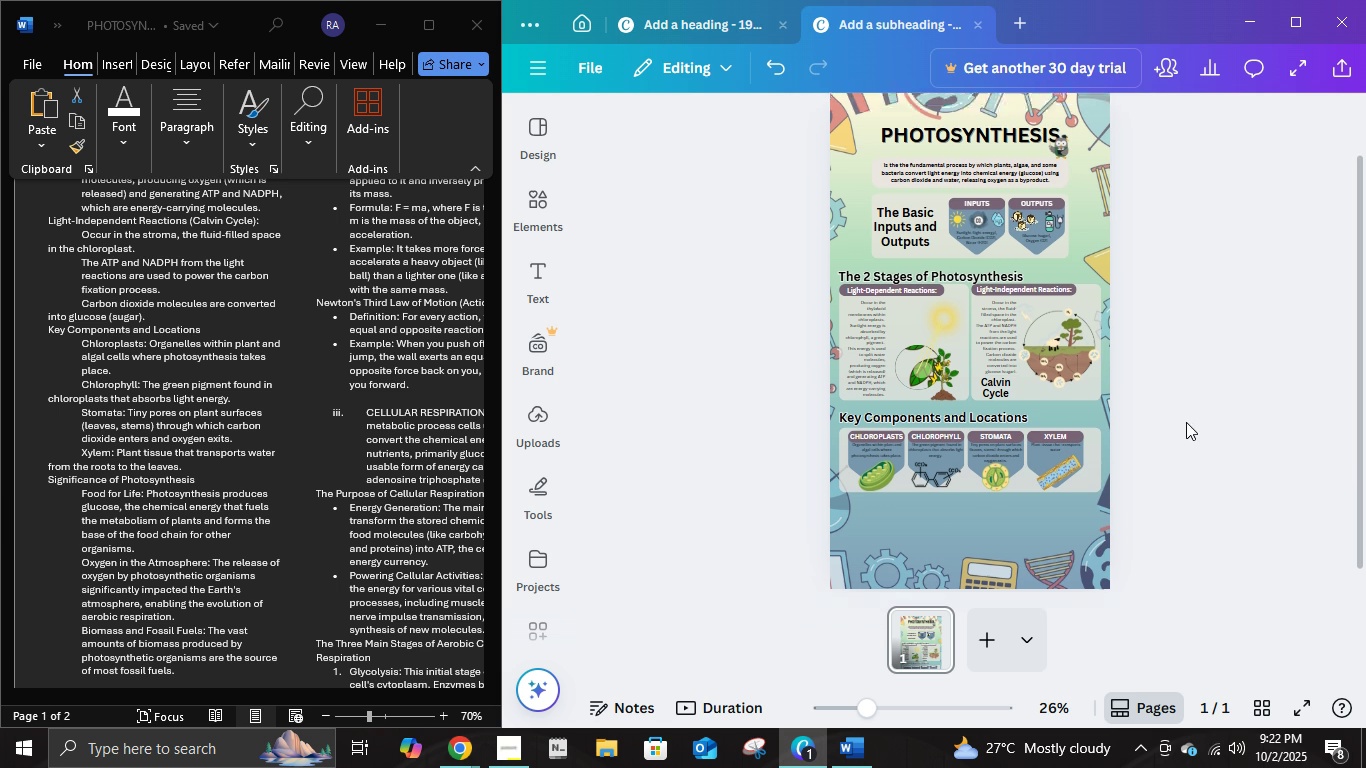 
scroll: coordinate [1186, 422], scroll_direction: up, amount: 2.0
 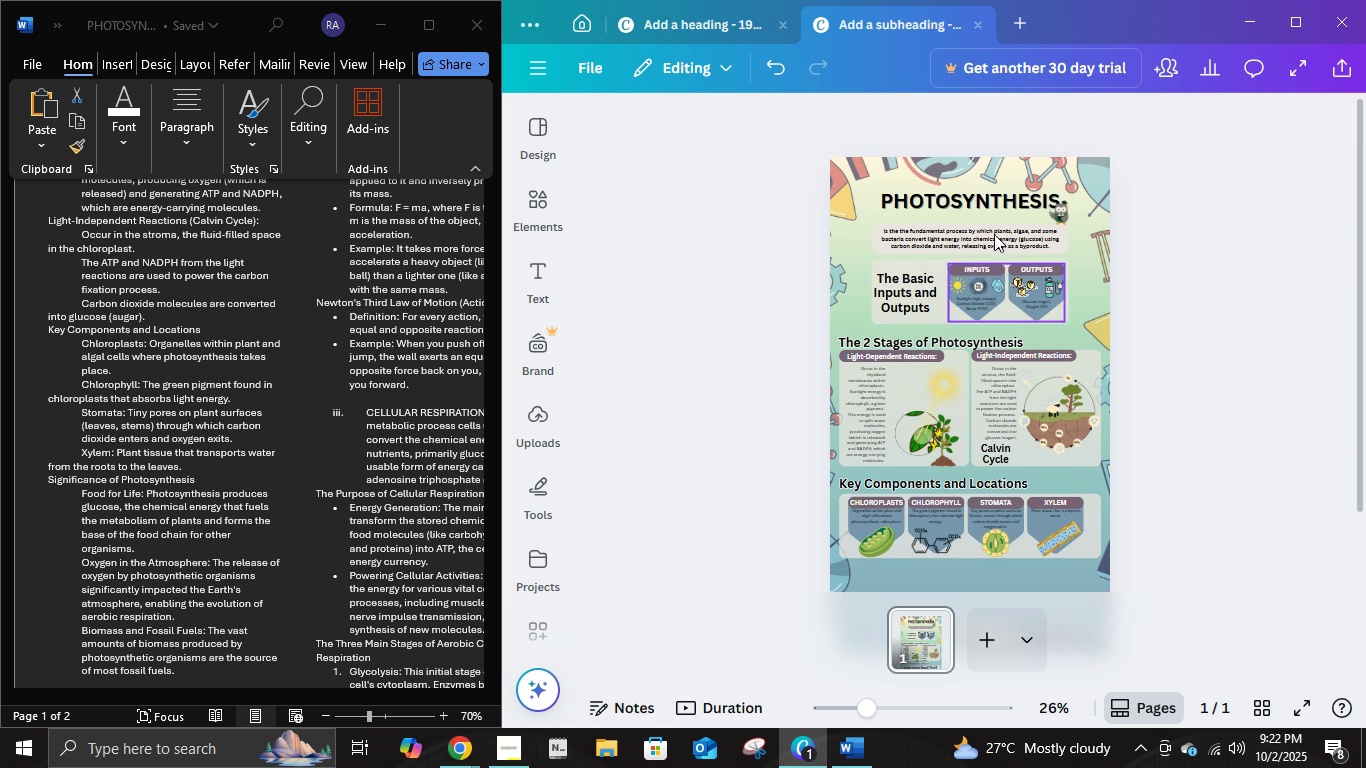 
left_click([984, 211])
 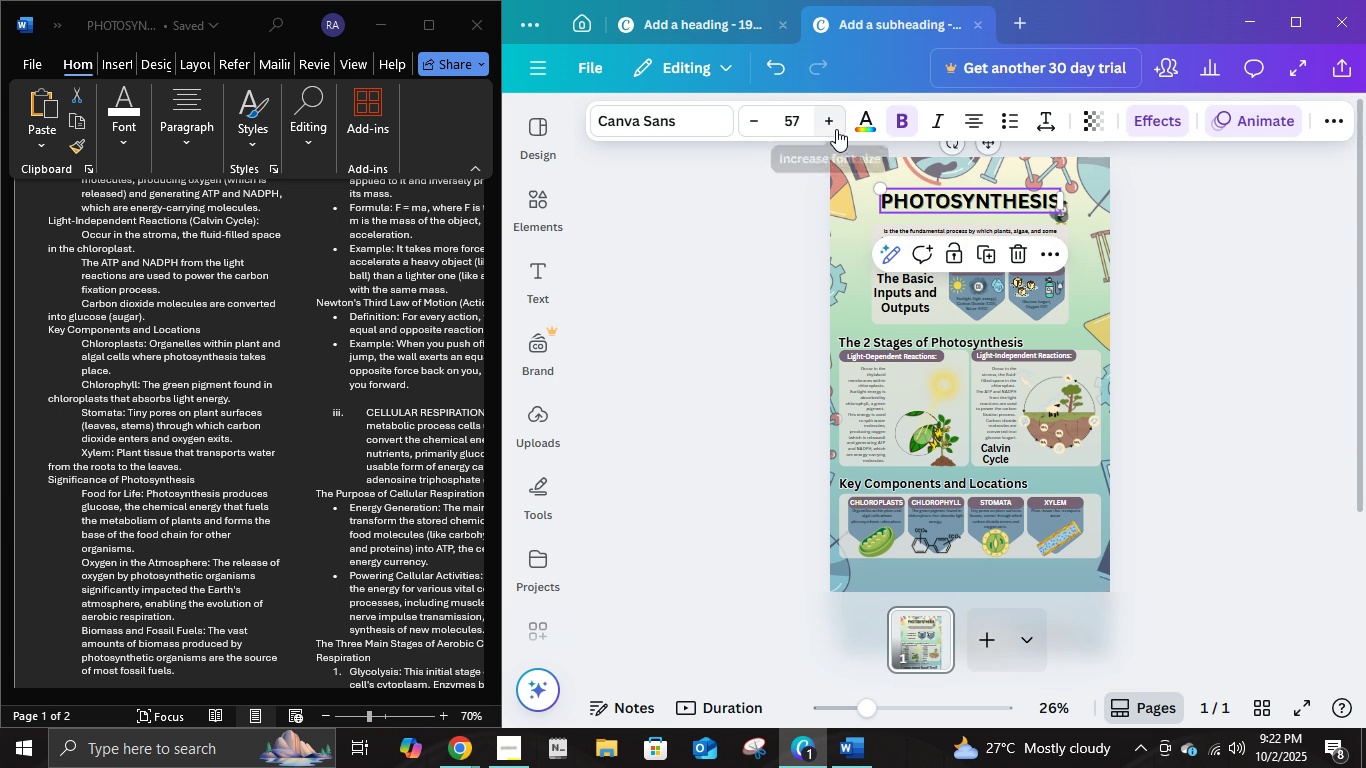 
left_click([783, 116])
 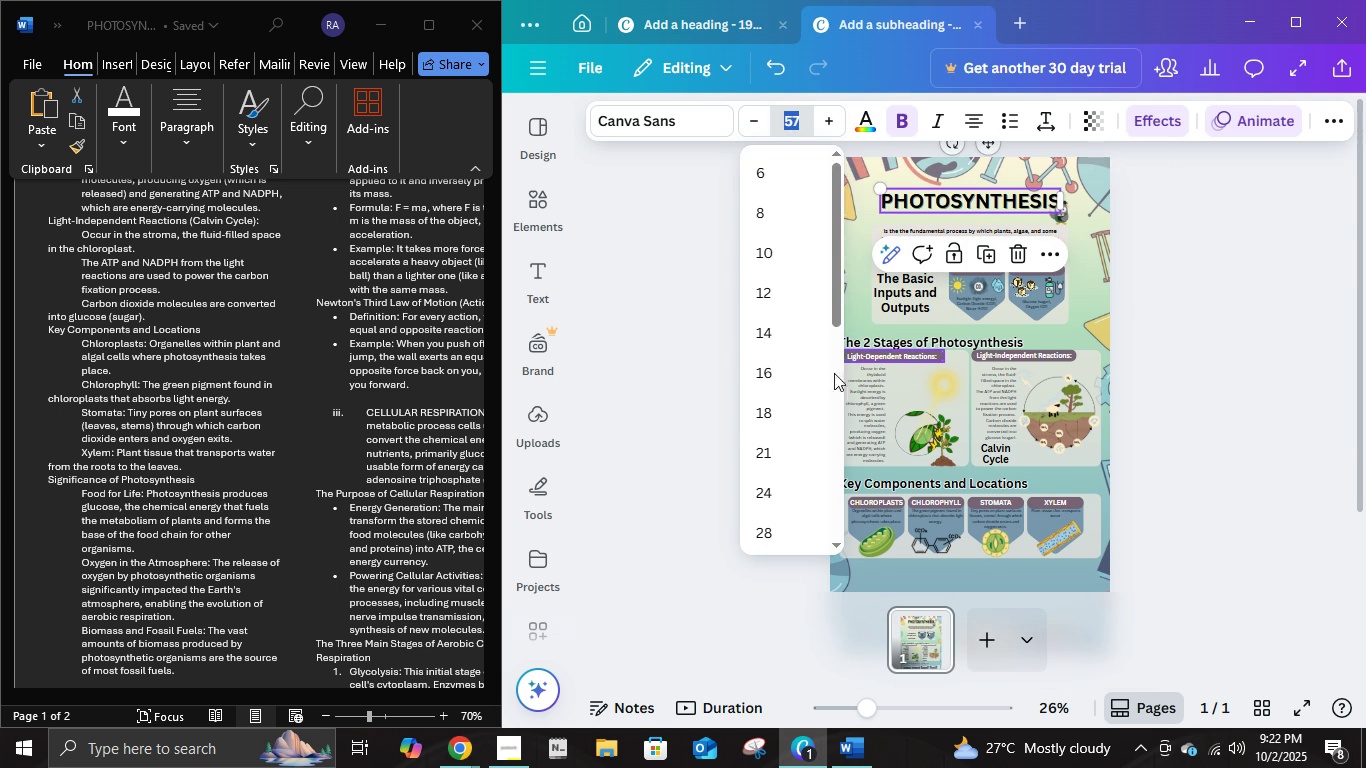 
scroll: coordinate [761, 417], scroll_direction: down, amount: 4.0
 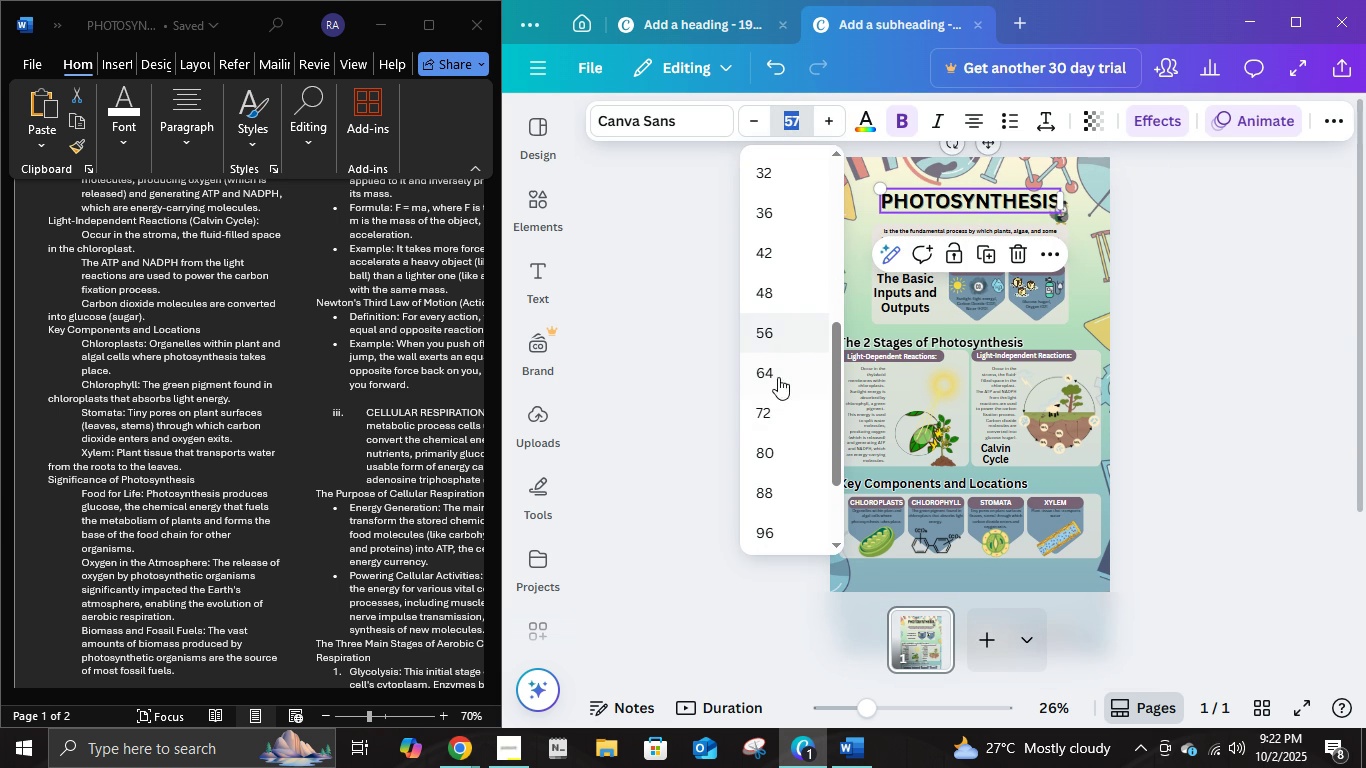 
left_click([775, 404])
 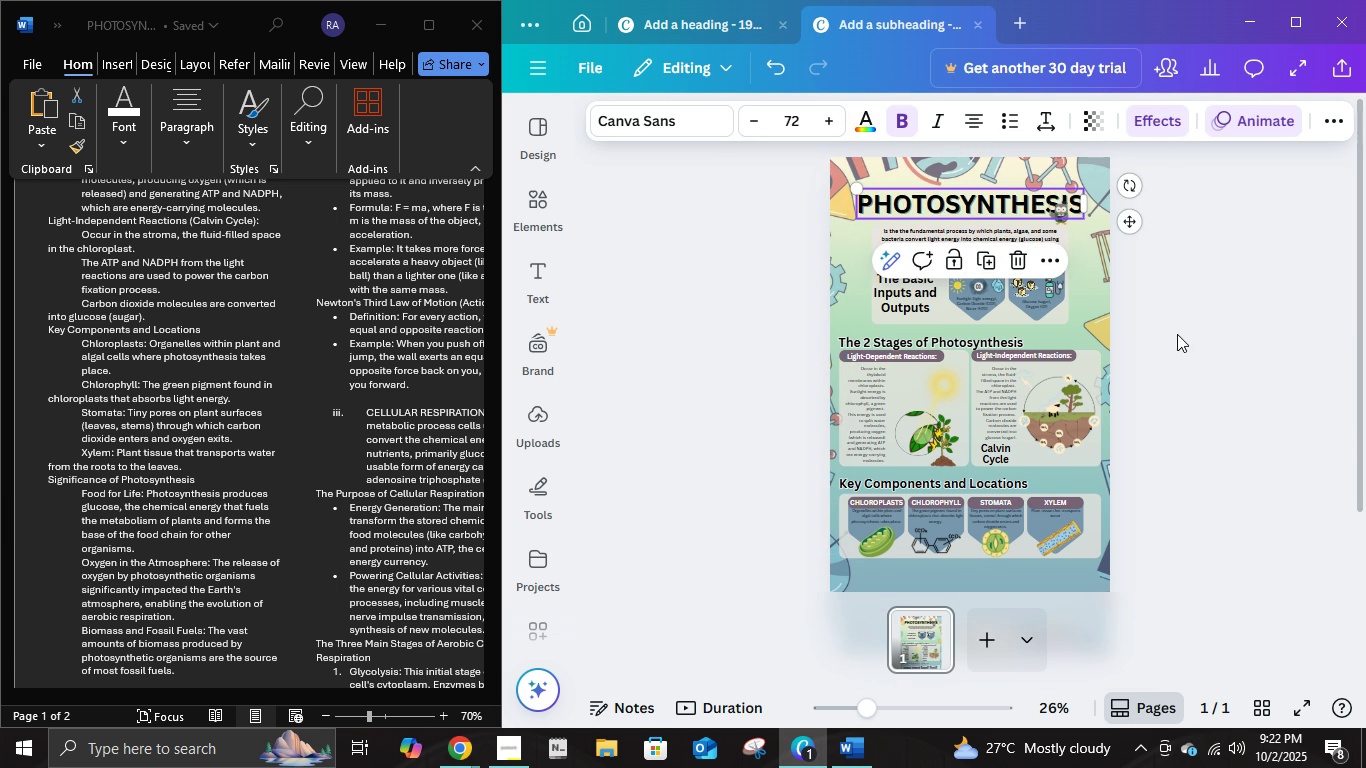 
left_click([1177, 334])